 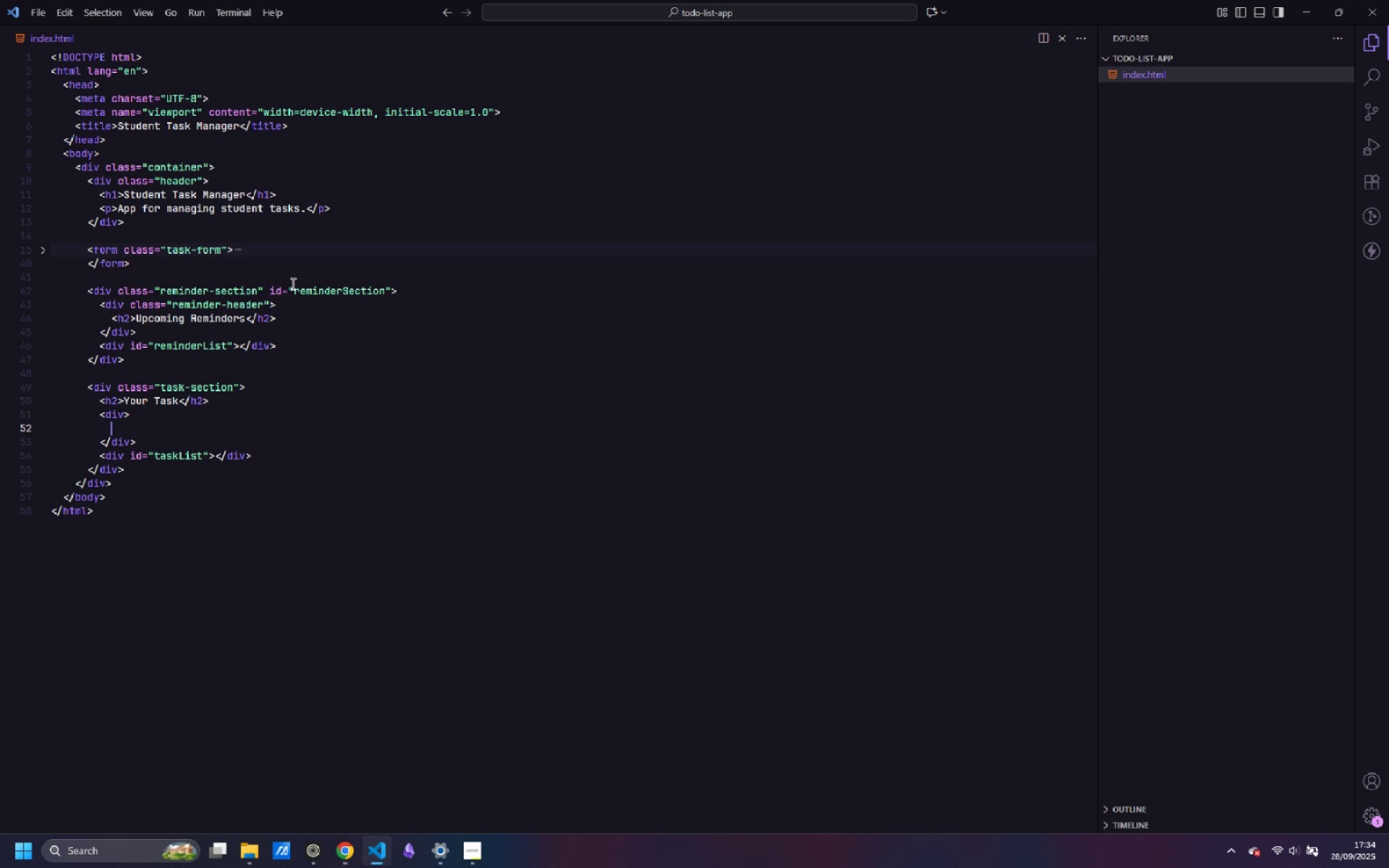 
key(ArrowUp)
 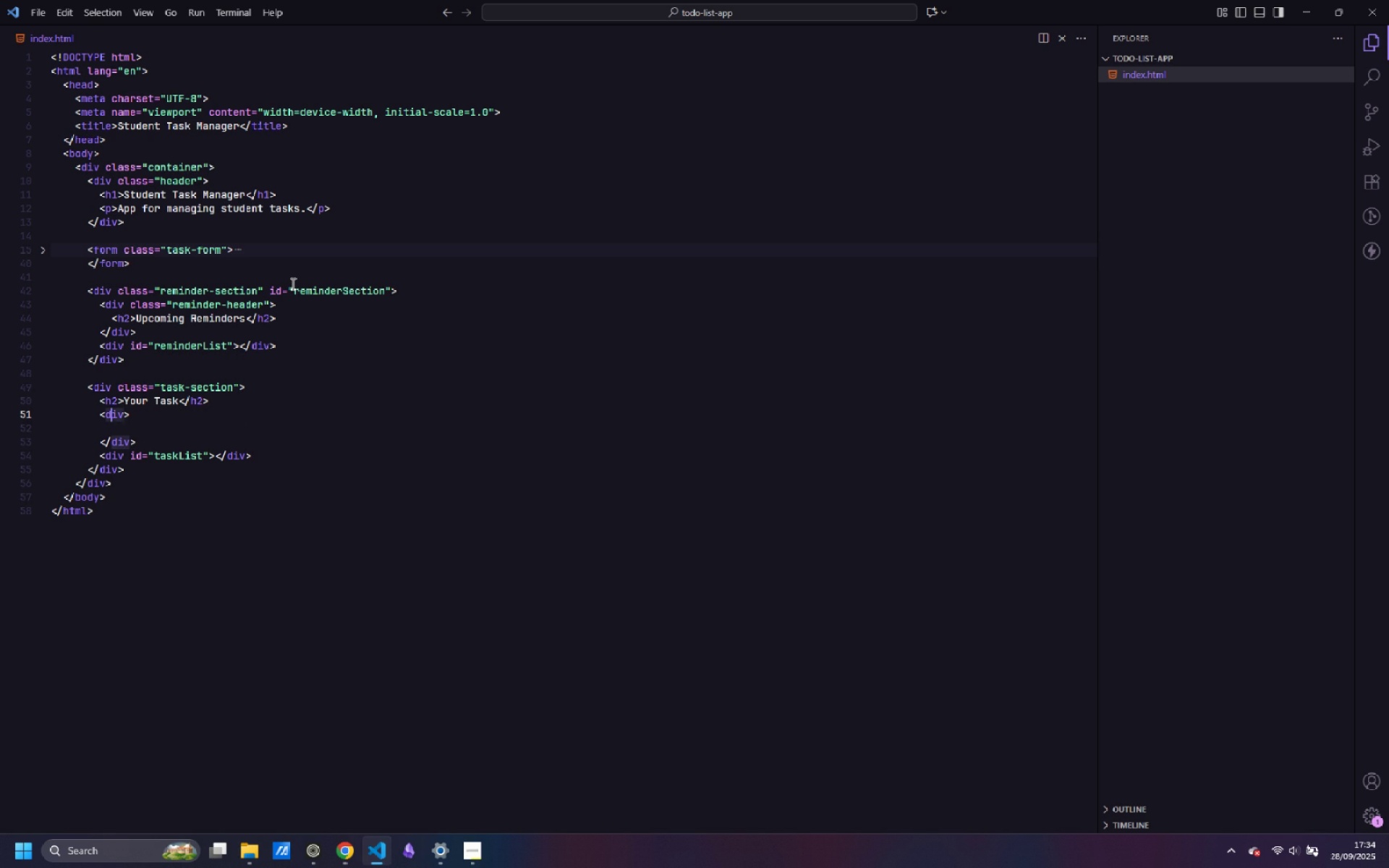 
key(Control+ControlLeft)
 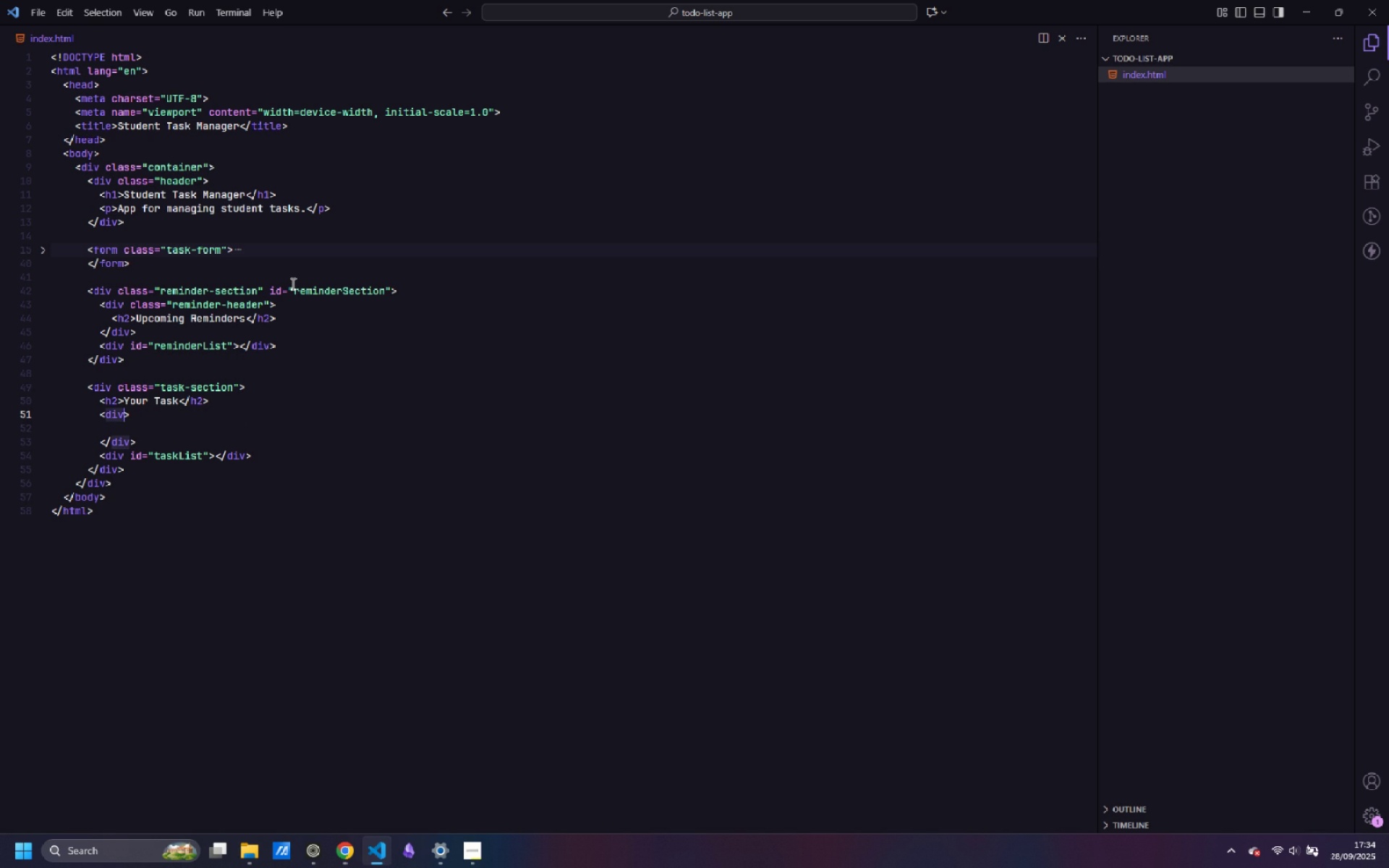 
key(Control+ArrowRight)
 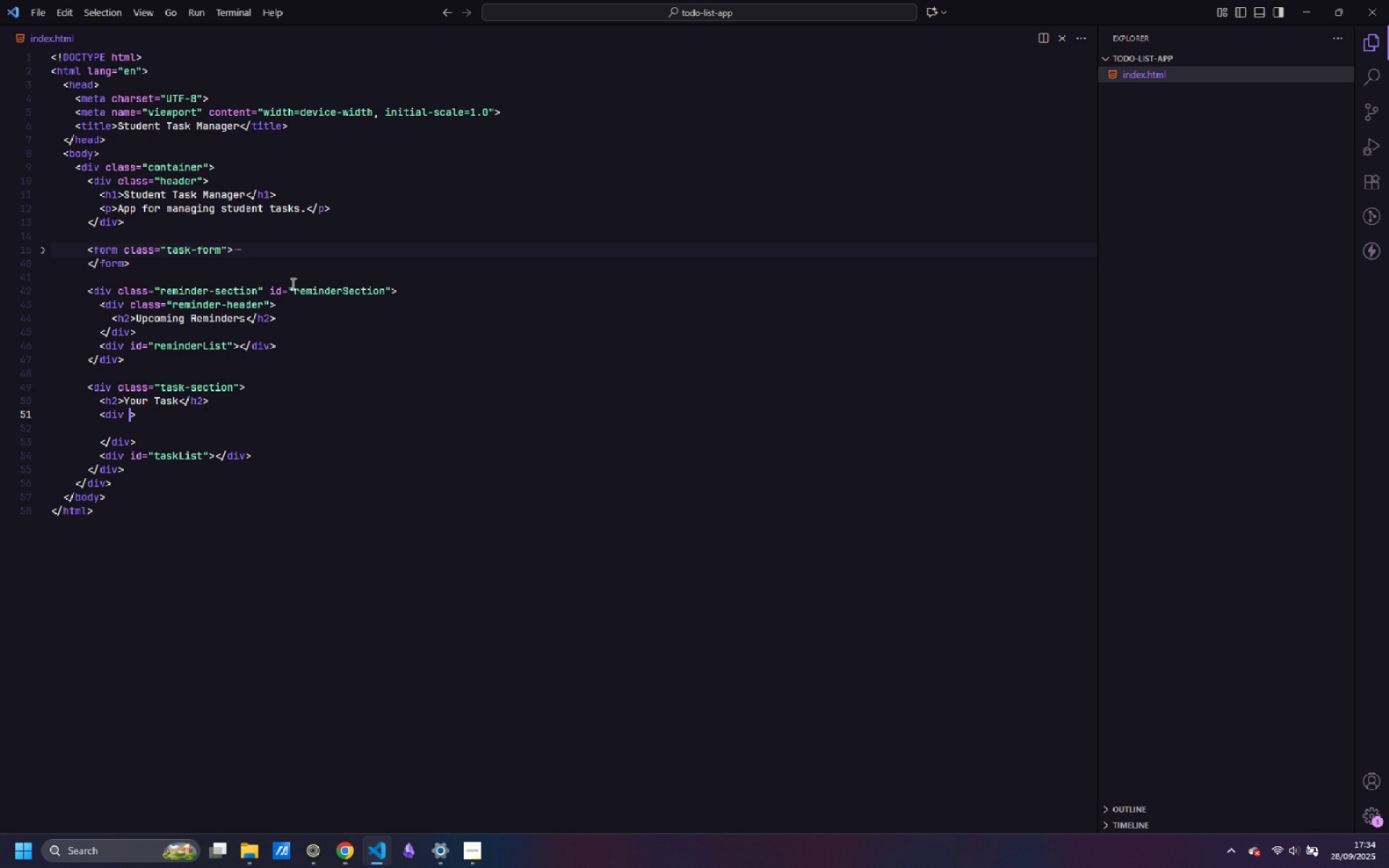 
type( class=task-filter)
 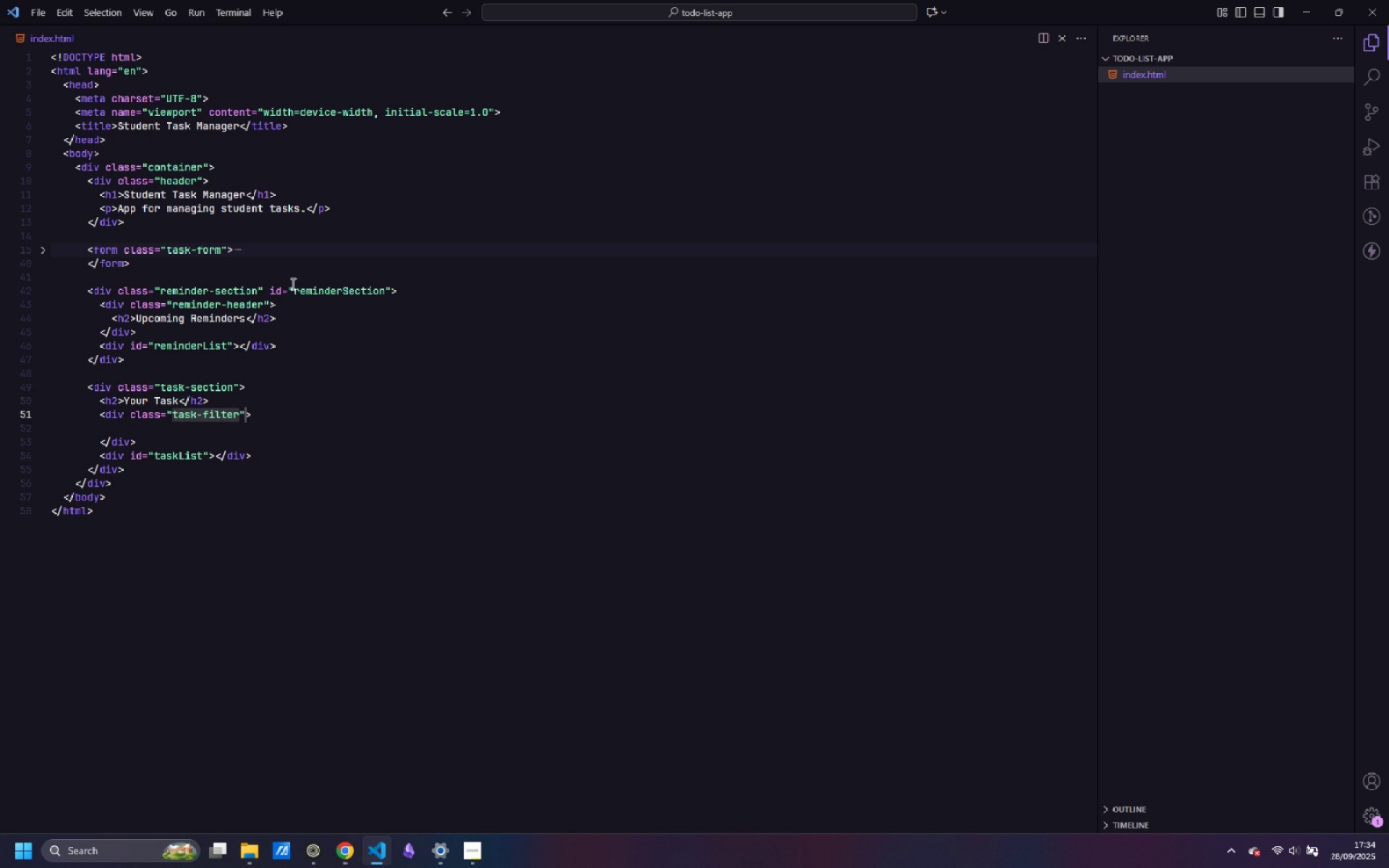 
key(ArrowDown)
 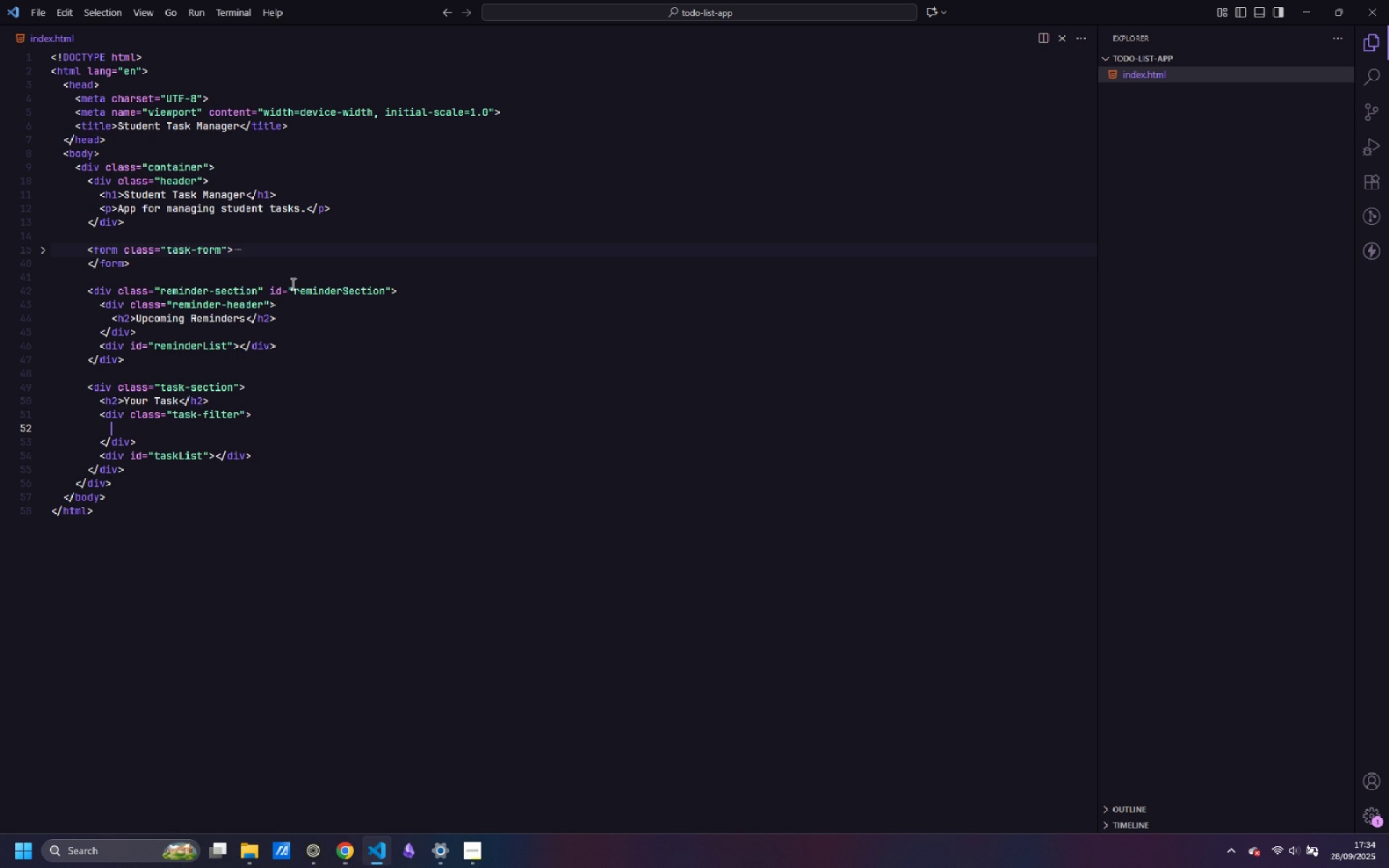 
key(Tab)